 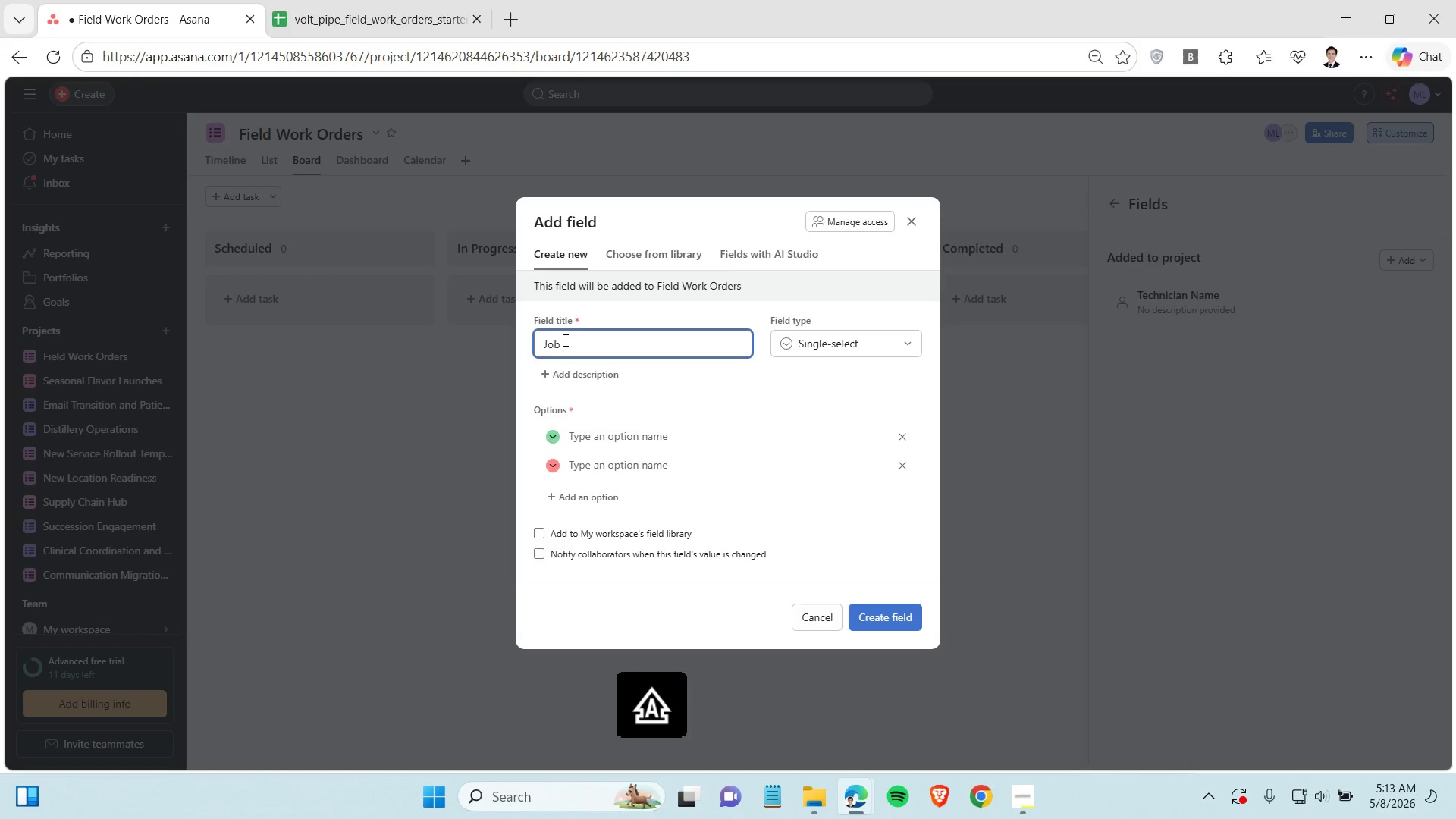 
type(Type)
 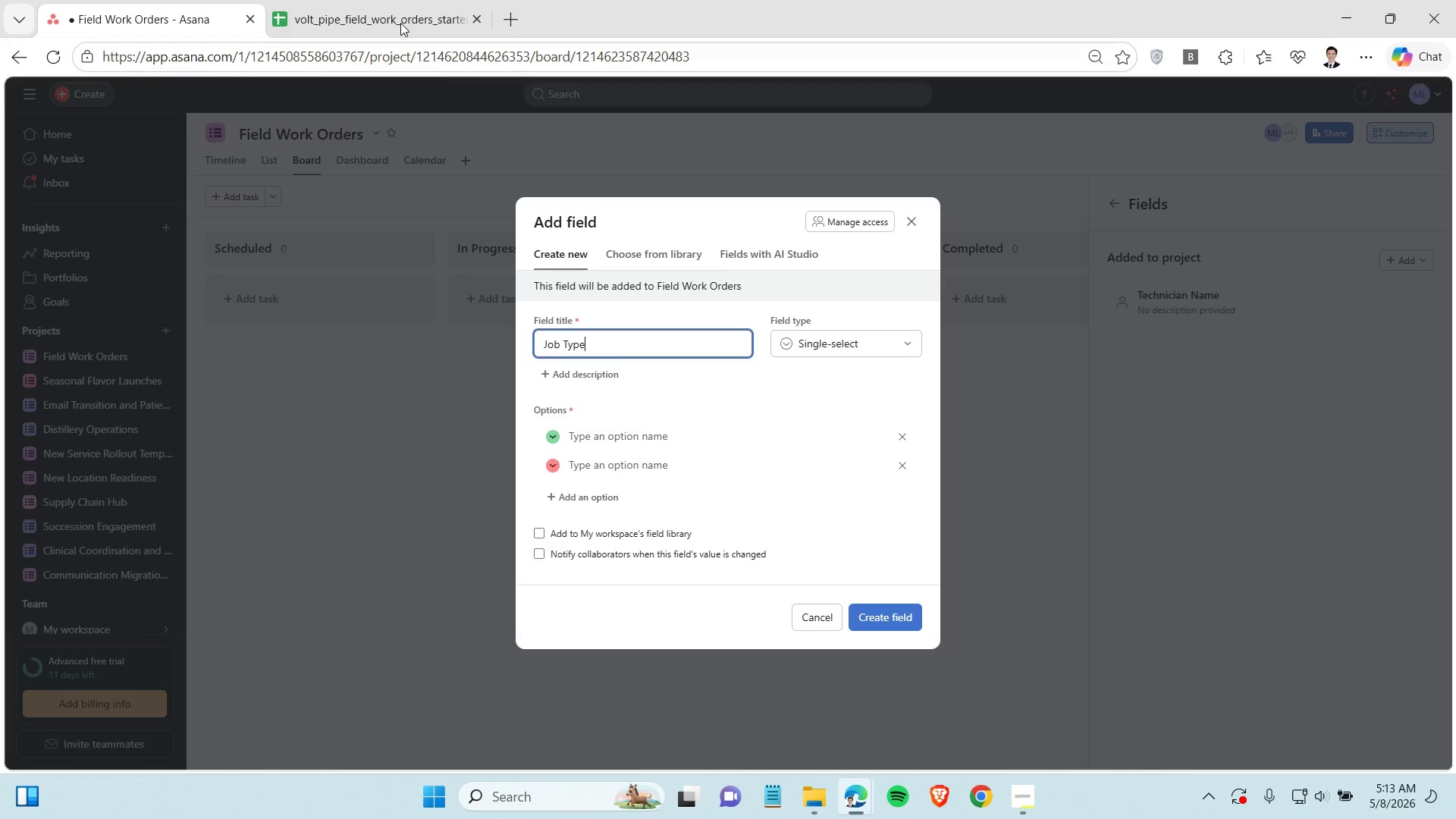 
left_click([391, 10])
 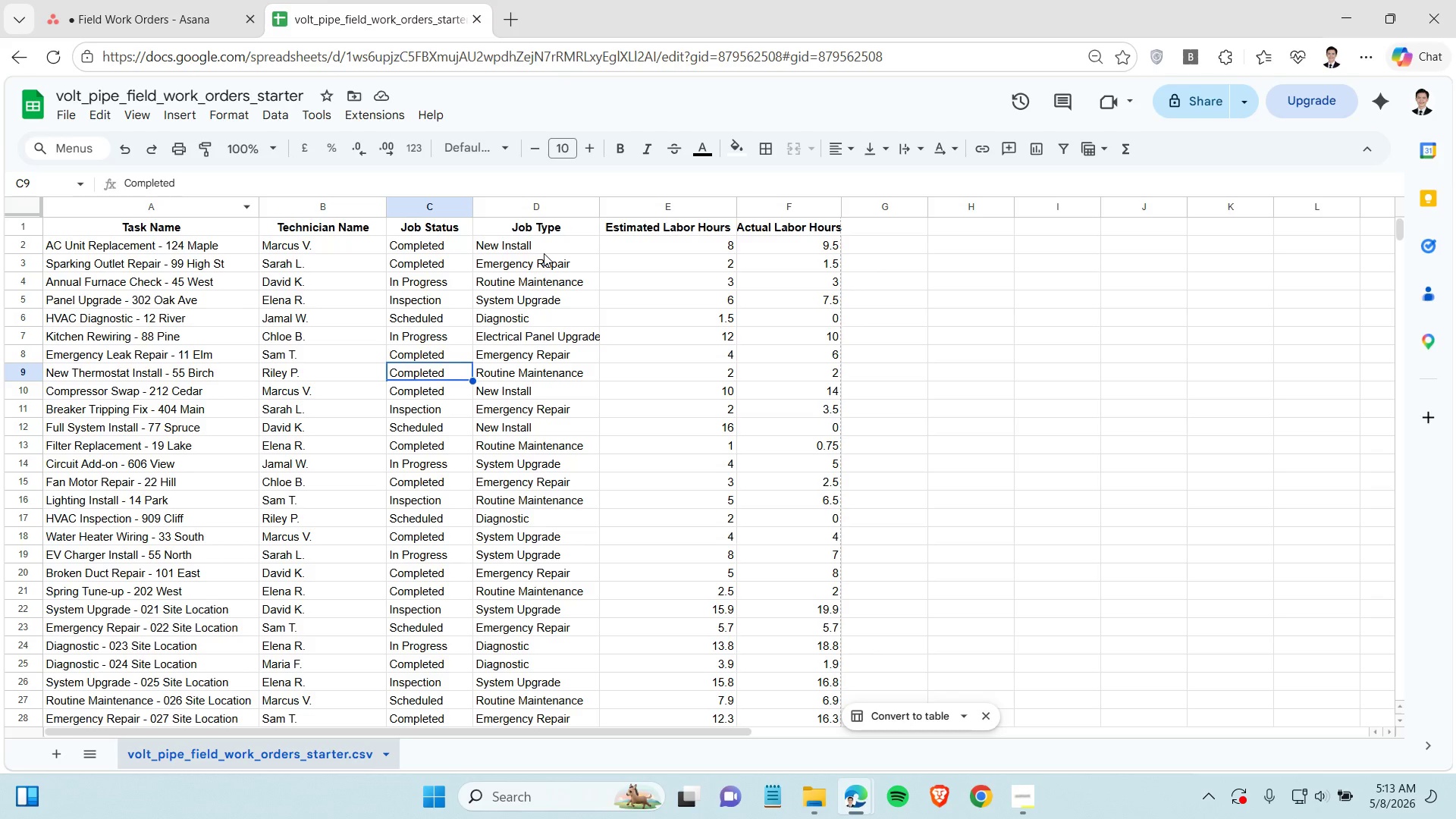 
left_click([544, 253])
 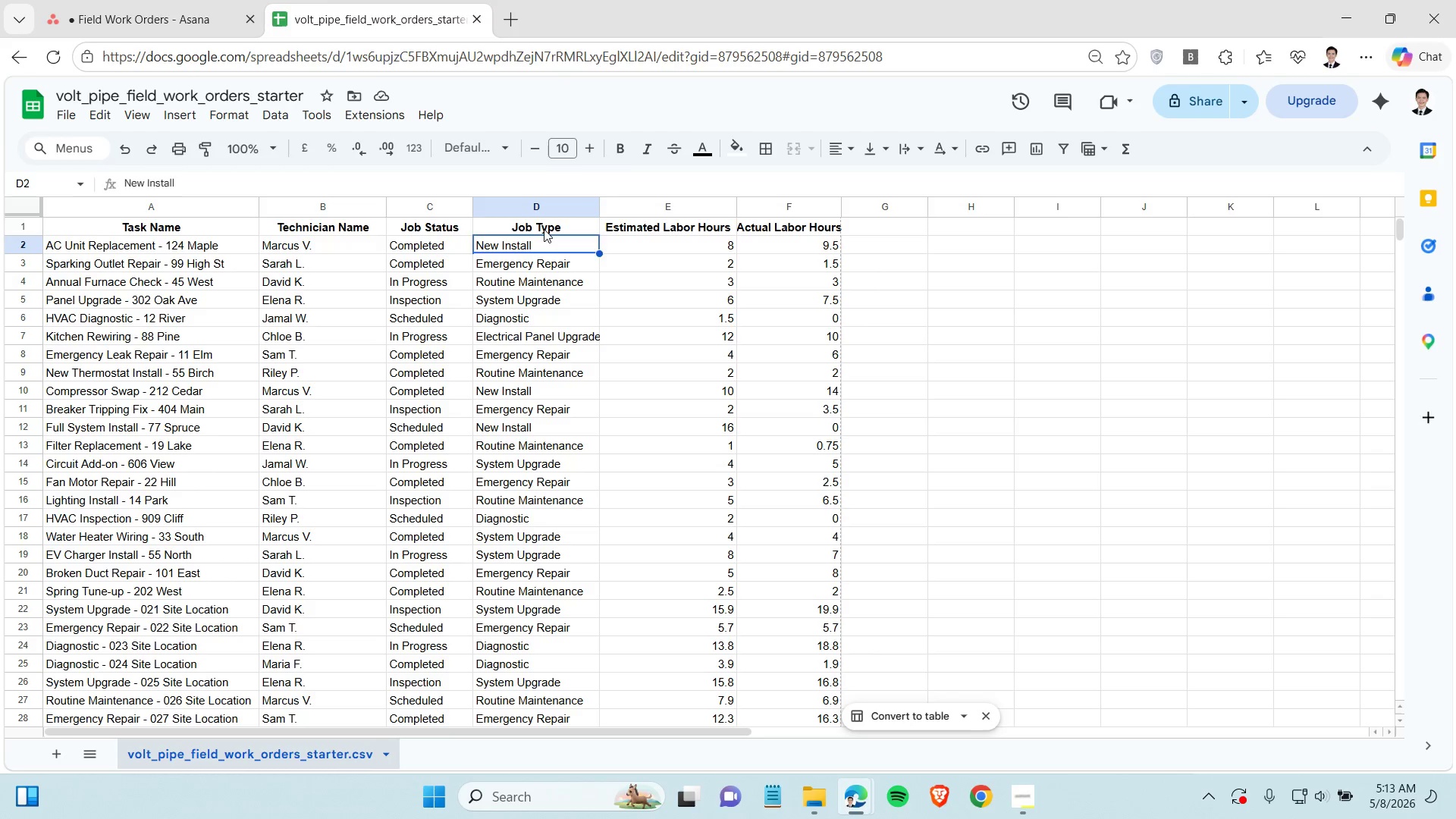 
left_click([544, 229])
 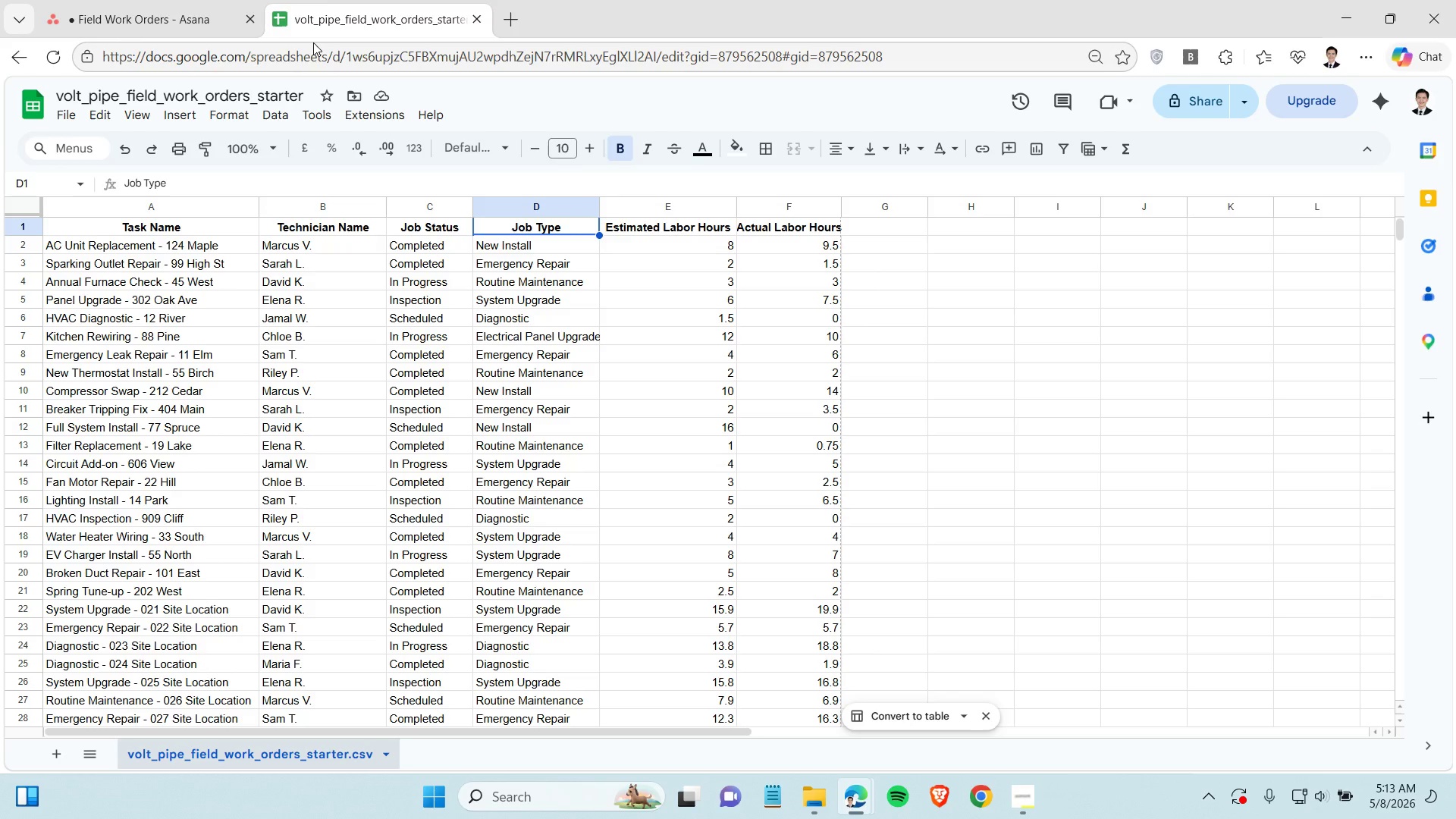 
left_click([149, 15])
 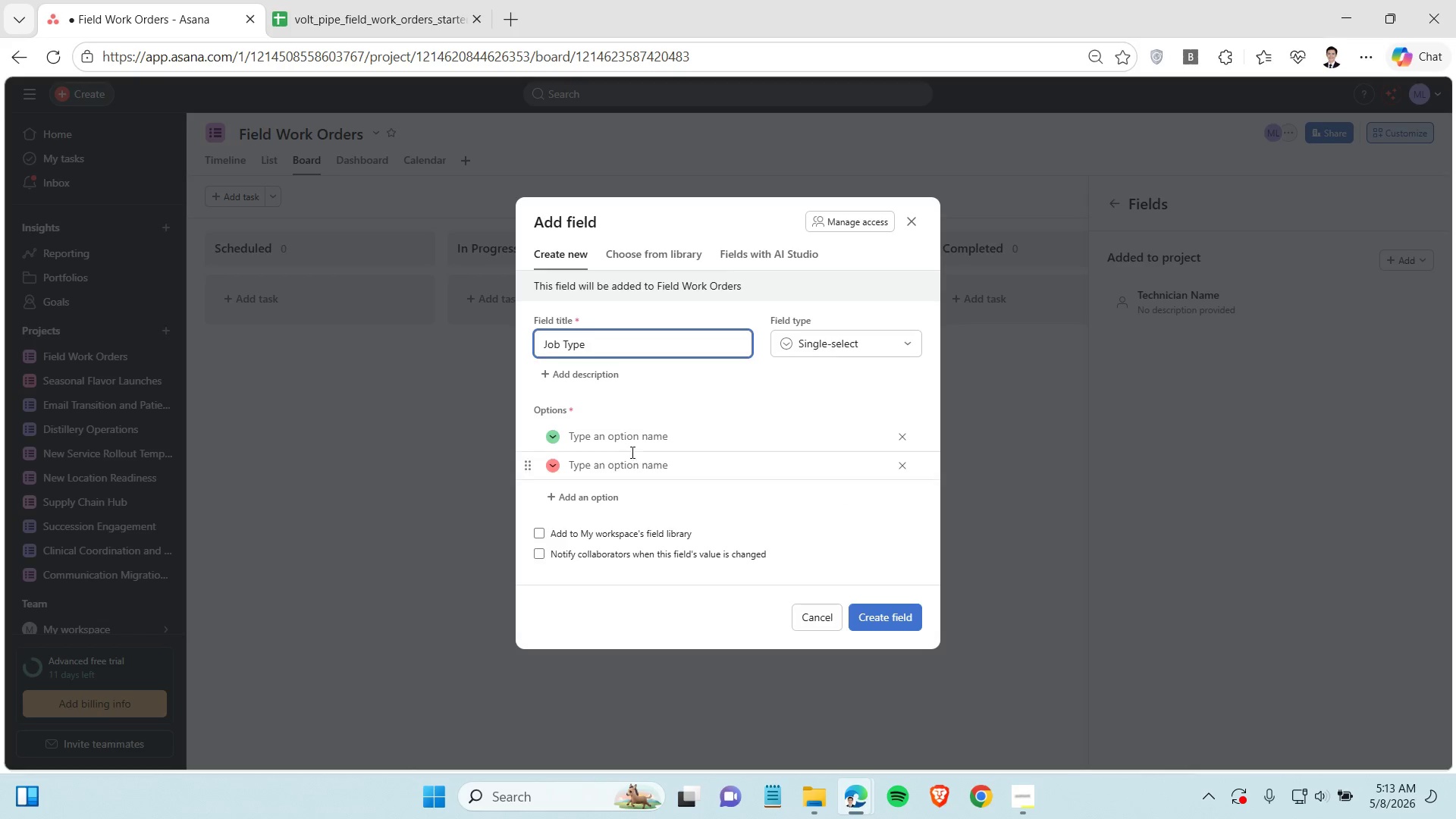 
left_click([635, 438])
 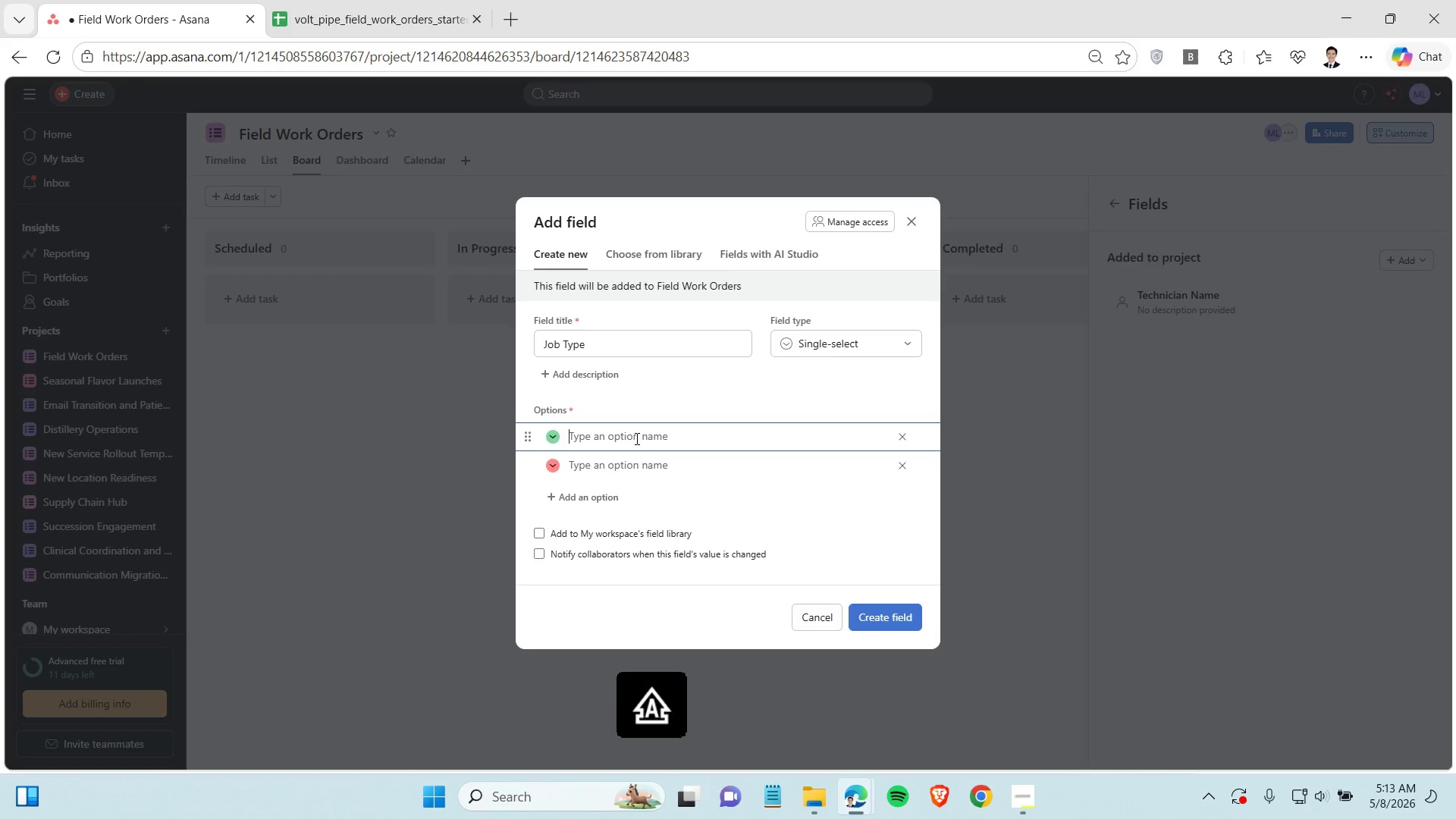 
type(New Install)
 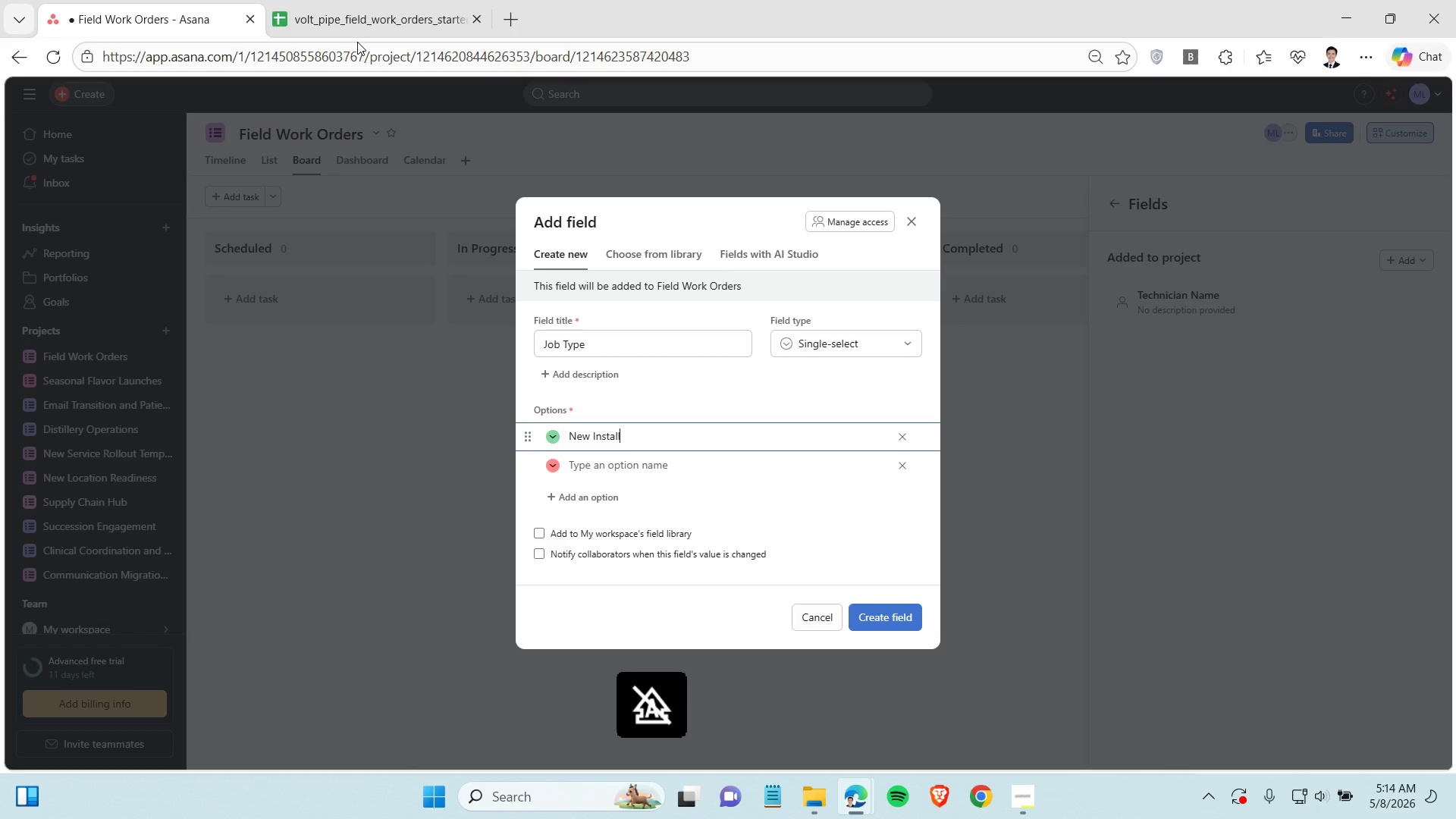 
left_click([340, 17])
 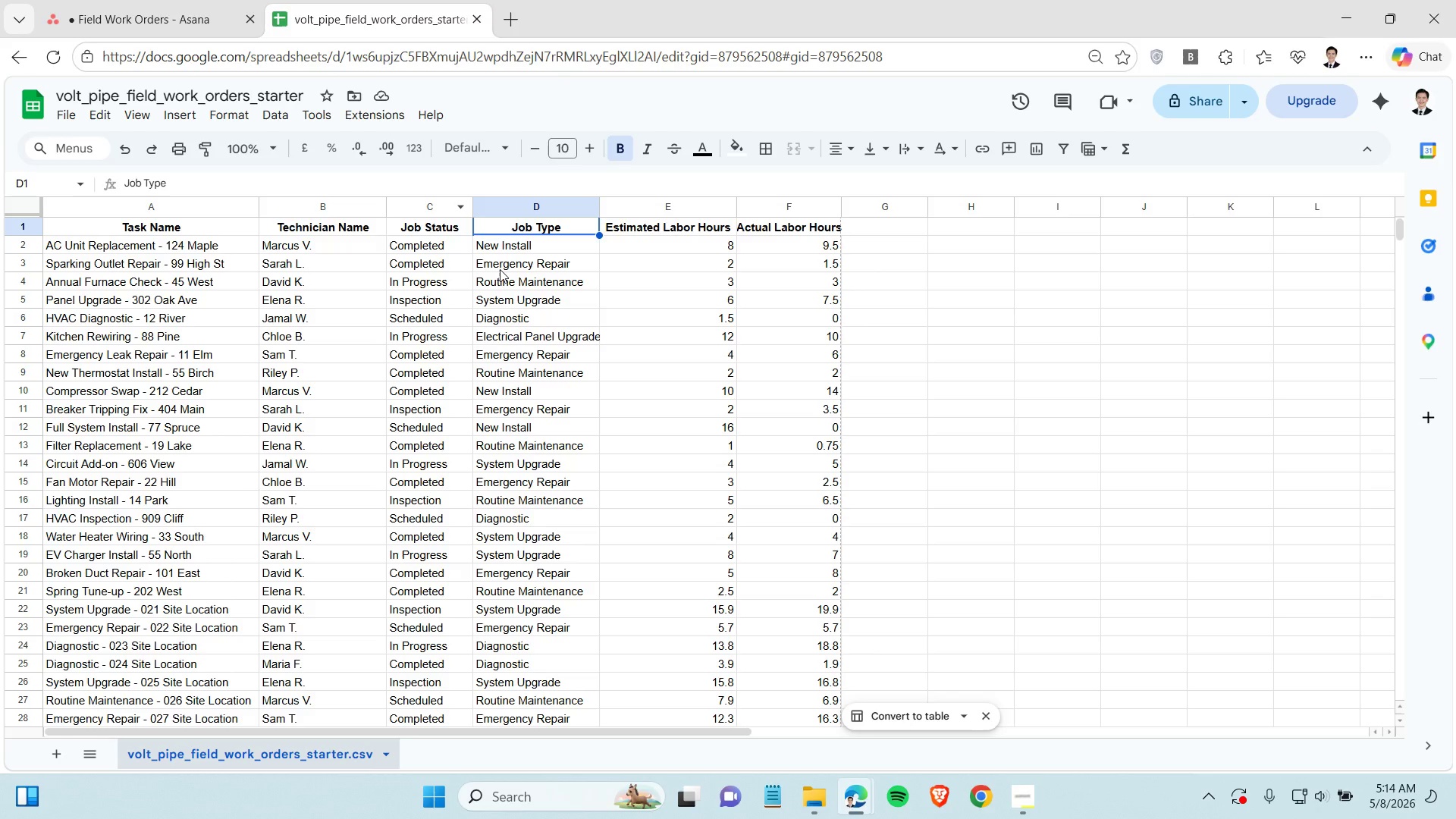 
left_click([500, 269])
 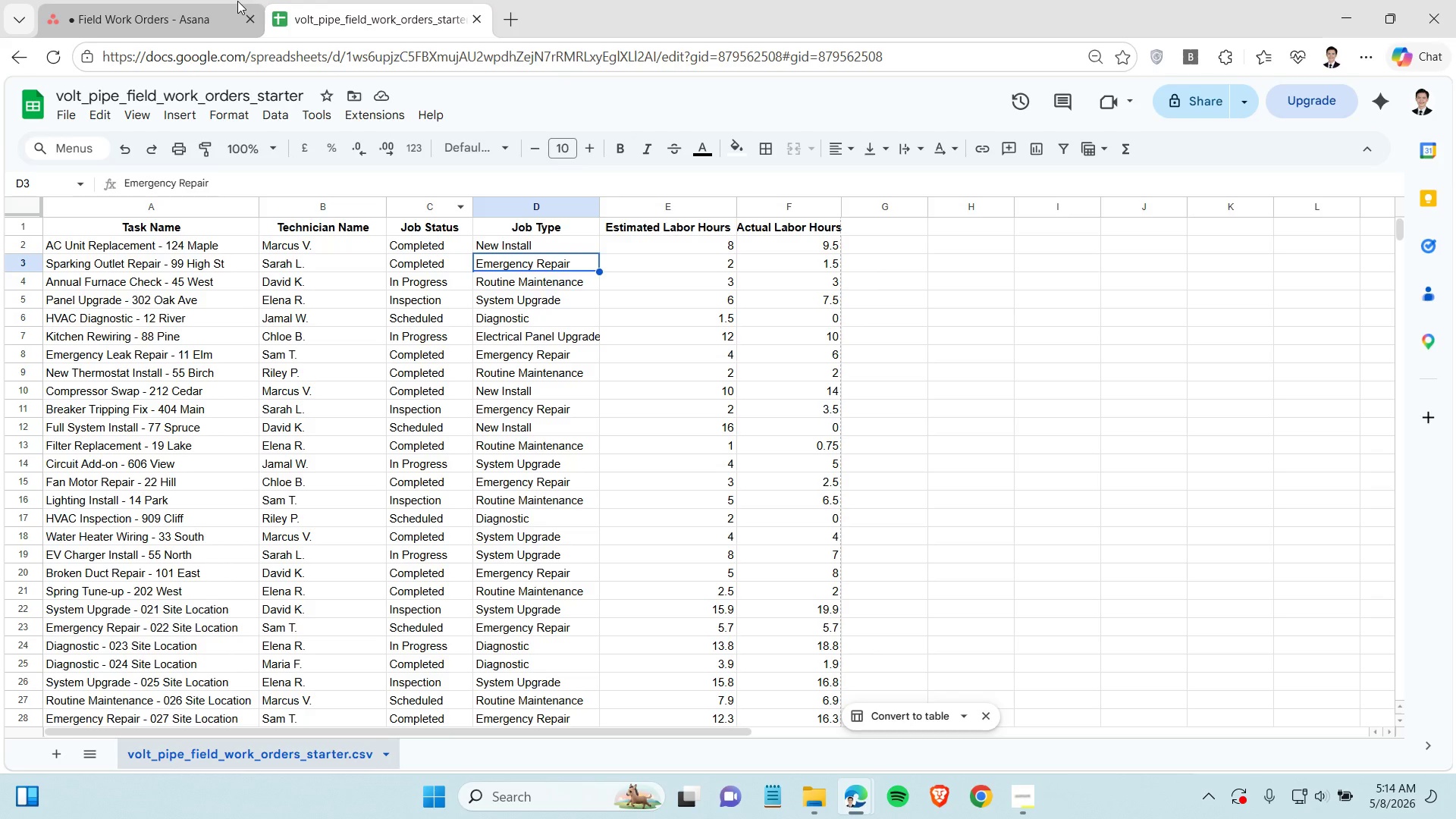 
left_click([190, 4])
 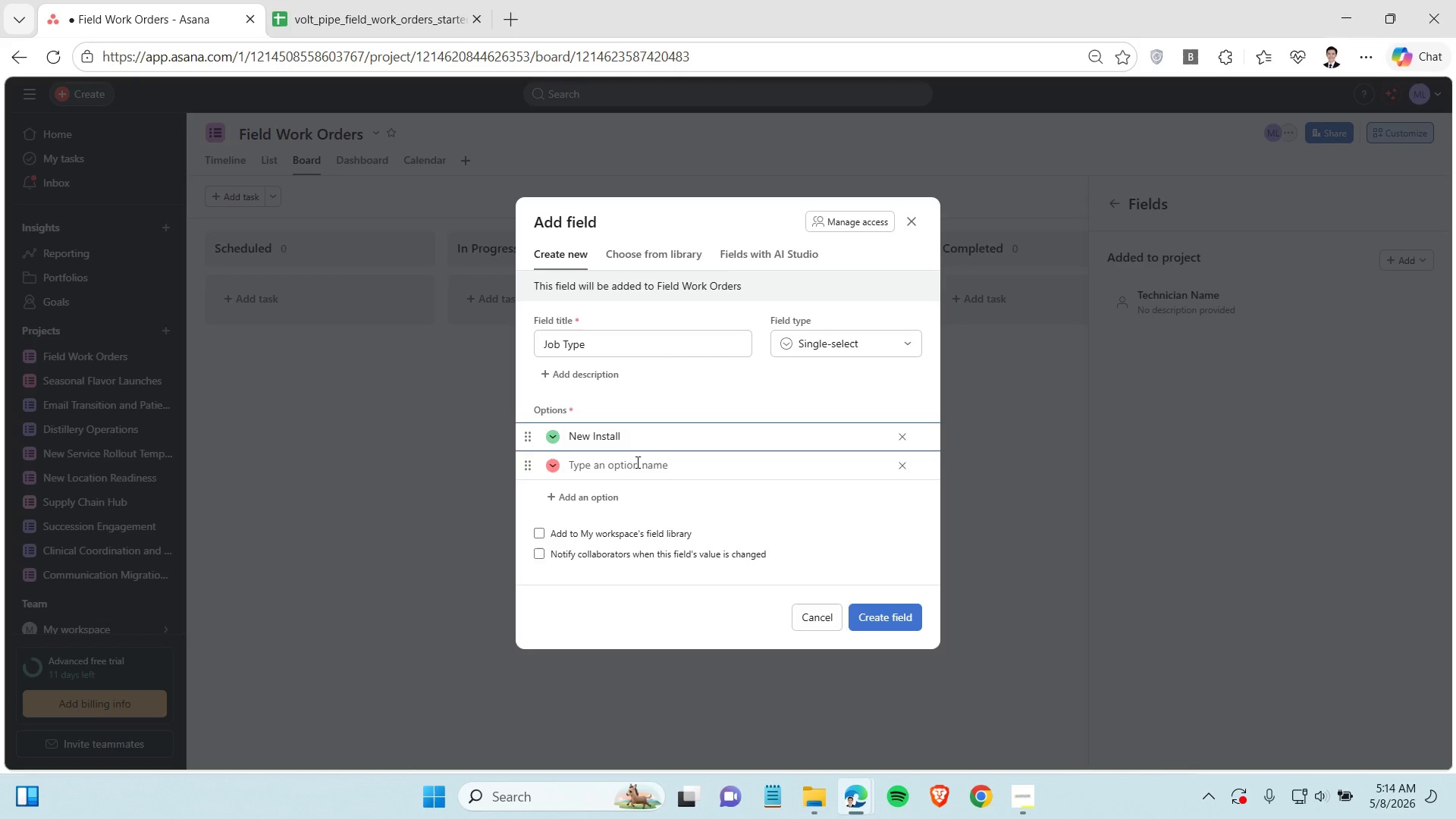 
left_click([636, 462])
 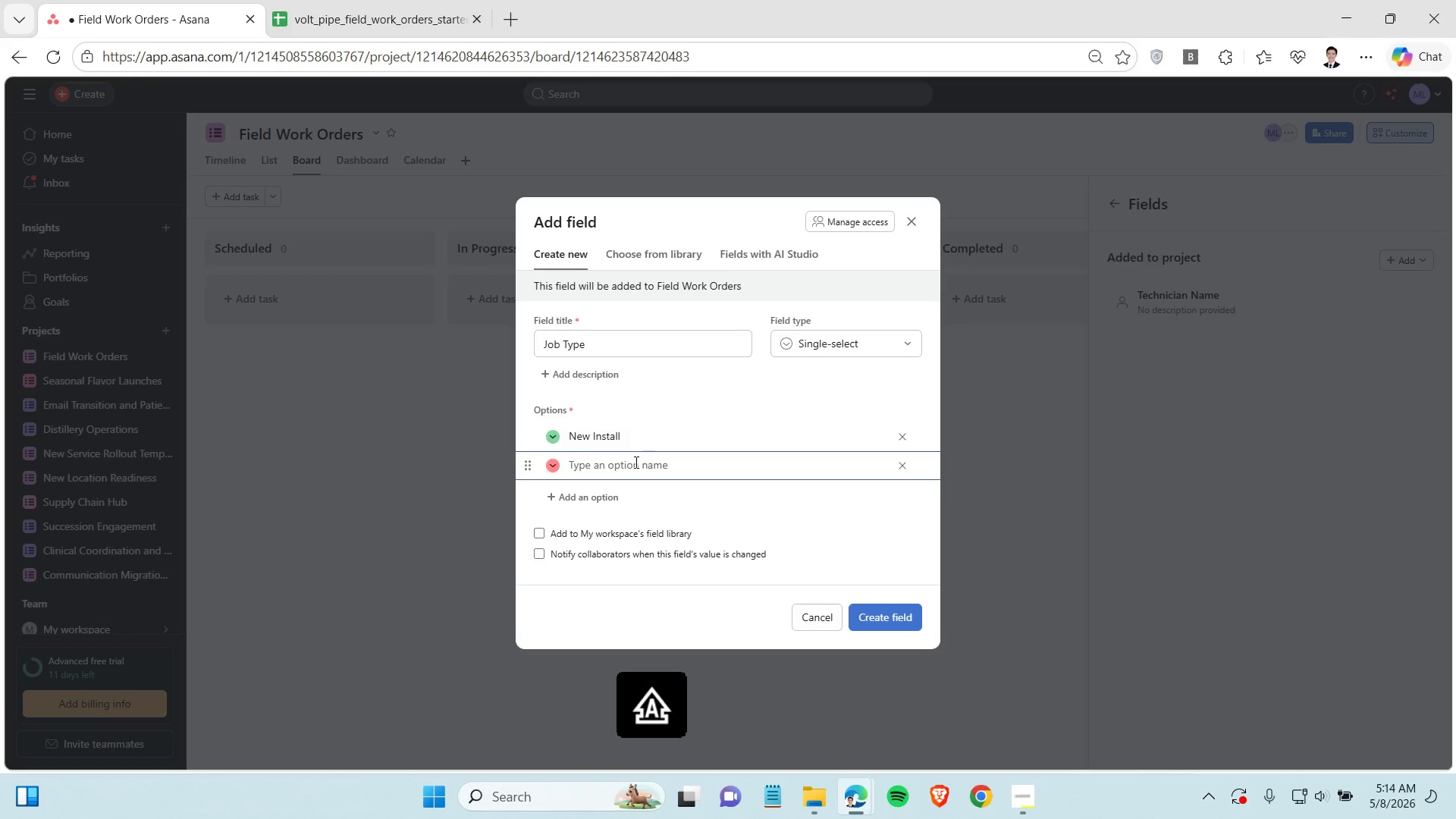 
type(Emergency Repair)